 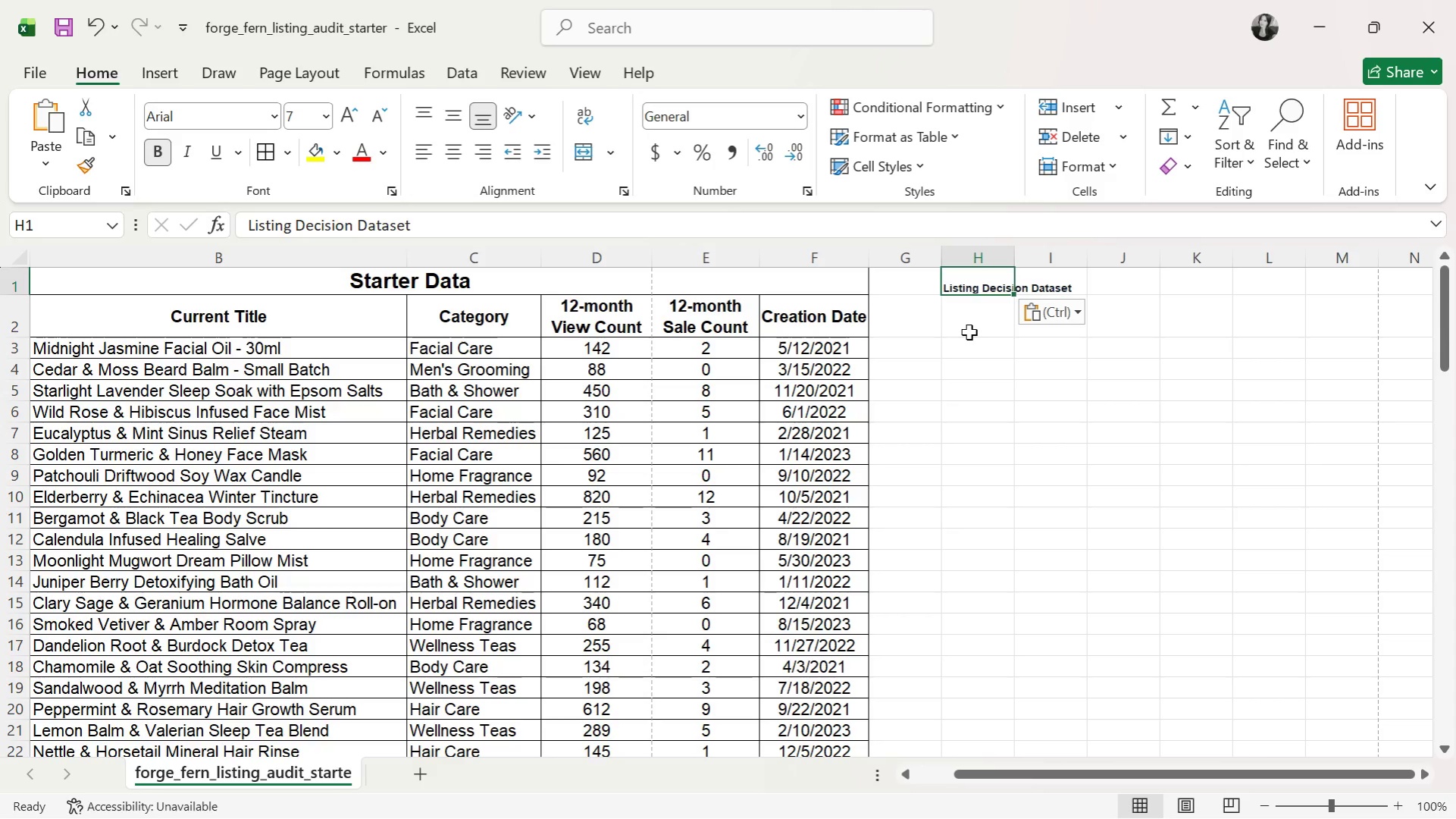 
double_click([979, 281])
 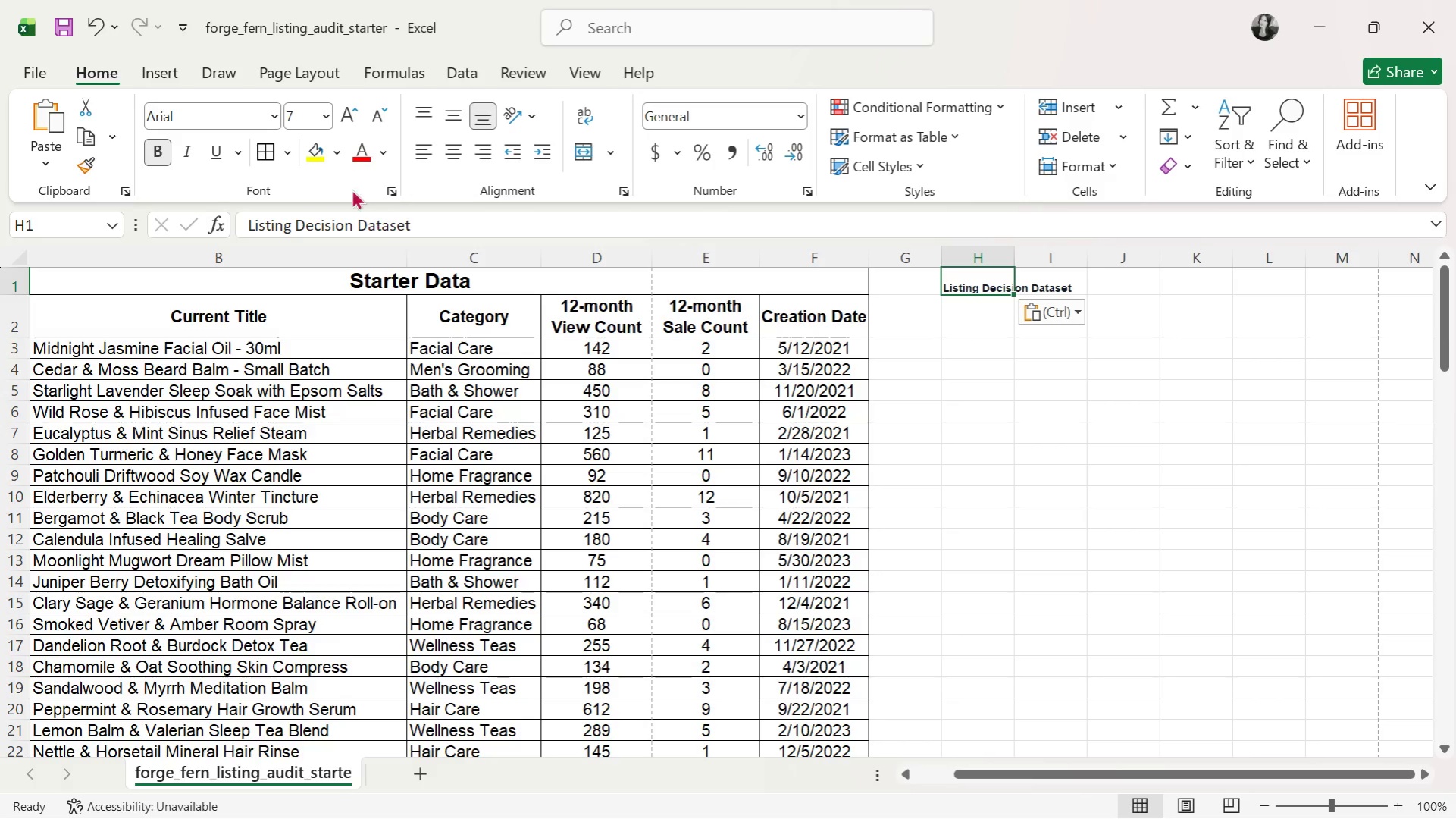 
mouse_move([299, 118])
 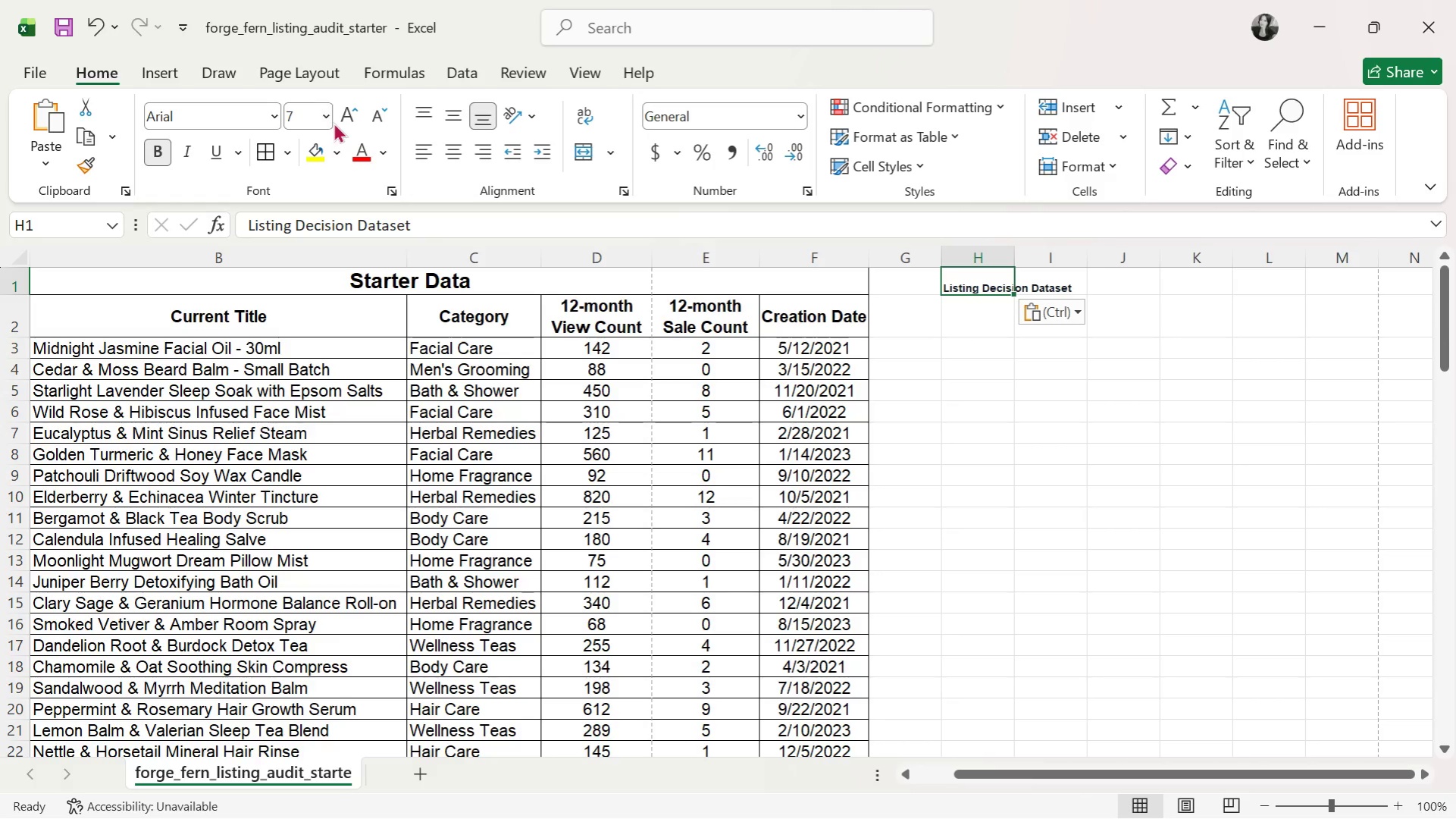 
left_click([333, 122])
 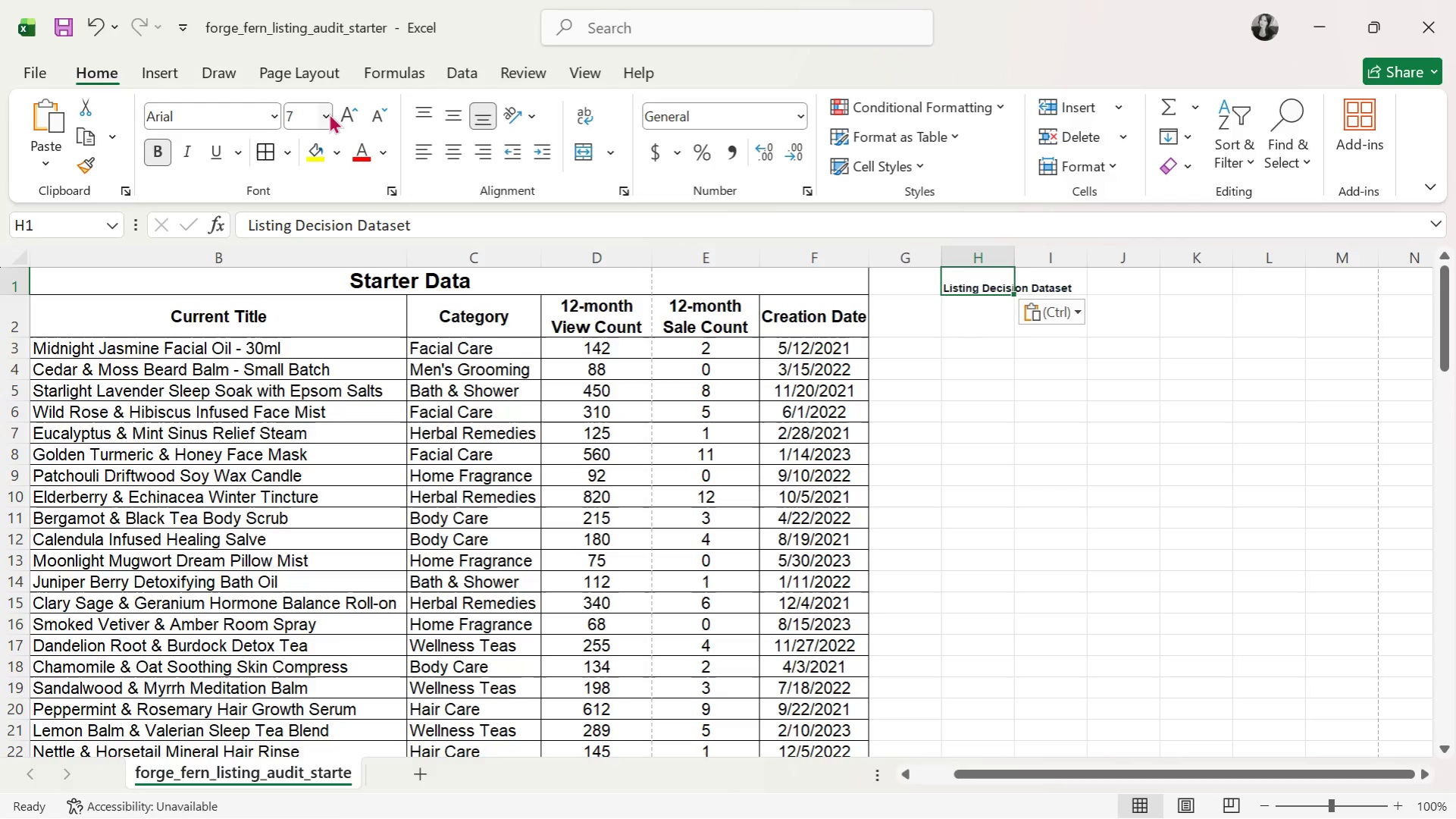 
left_click([328, 113])
 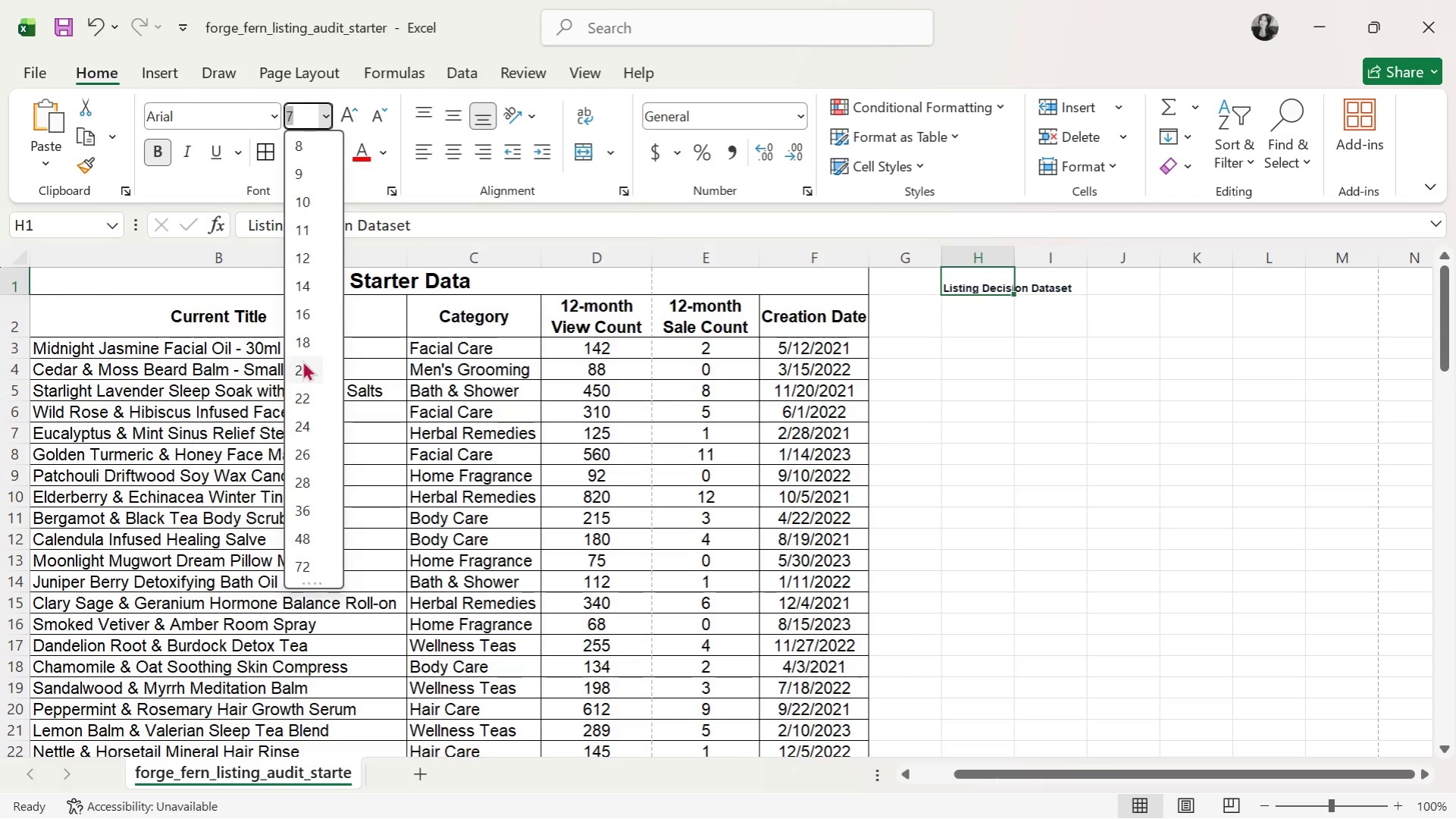 
left_click([299, 286])
 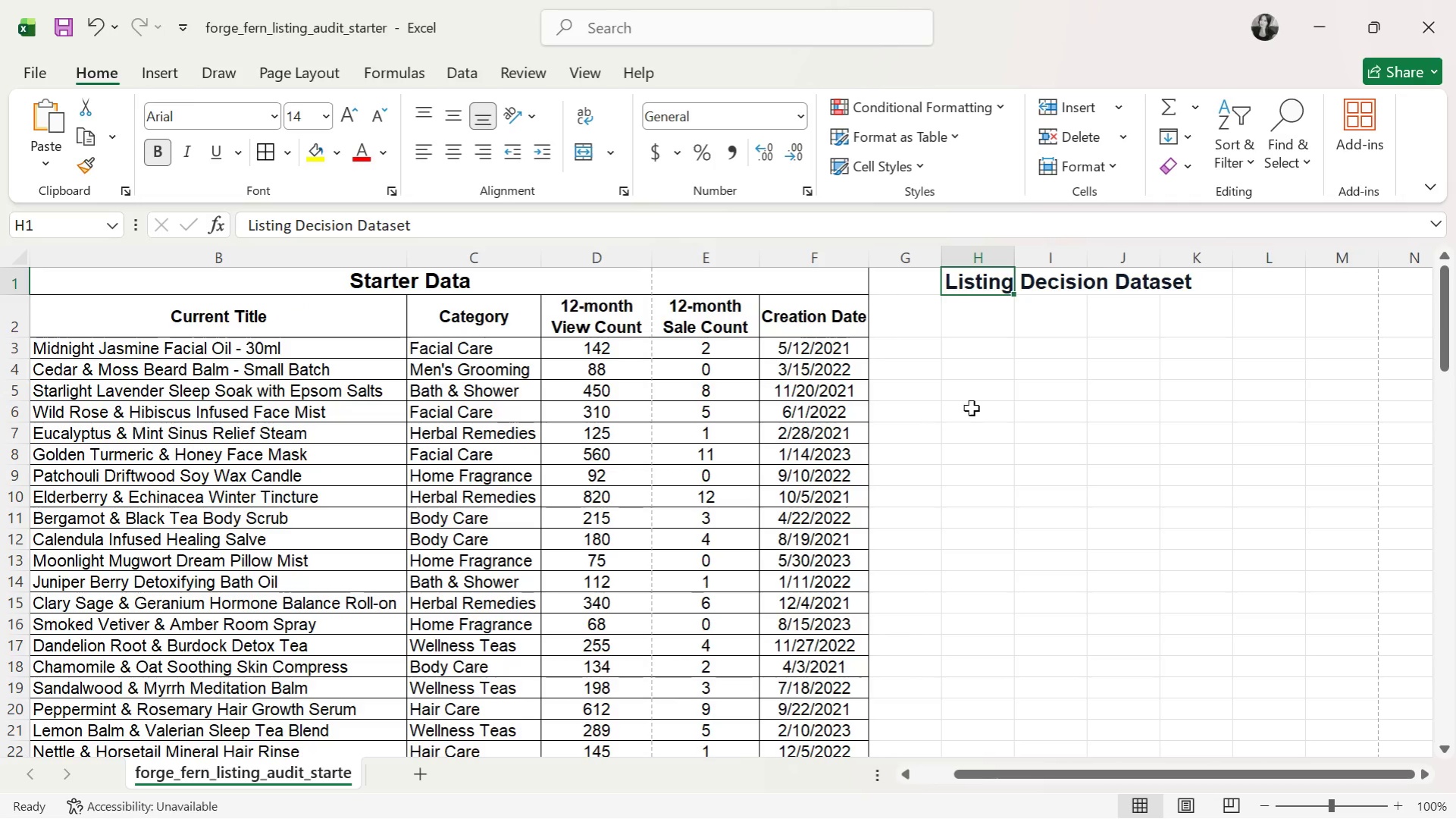 
left_click([1016, 393])
 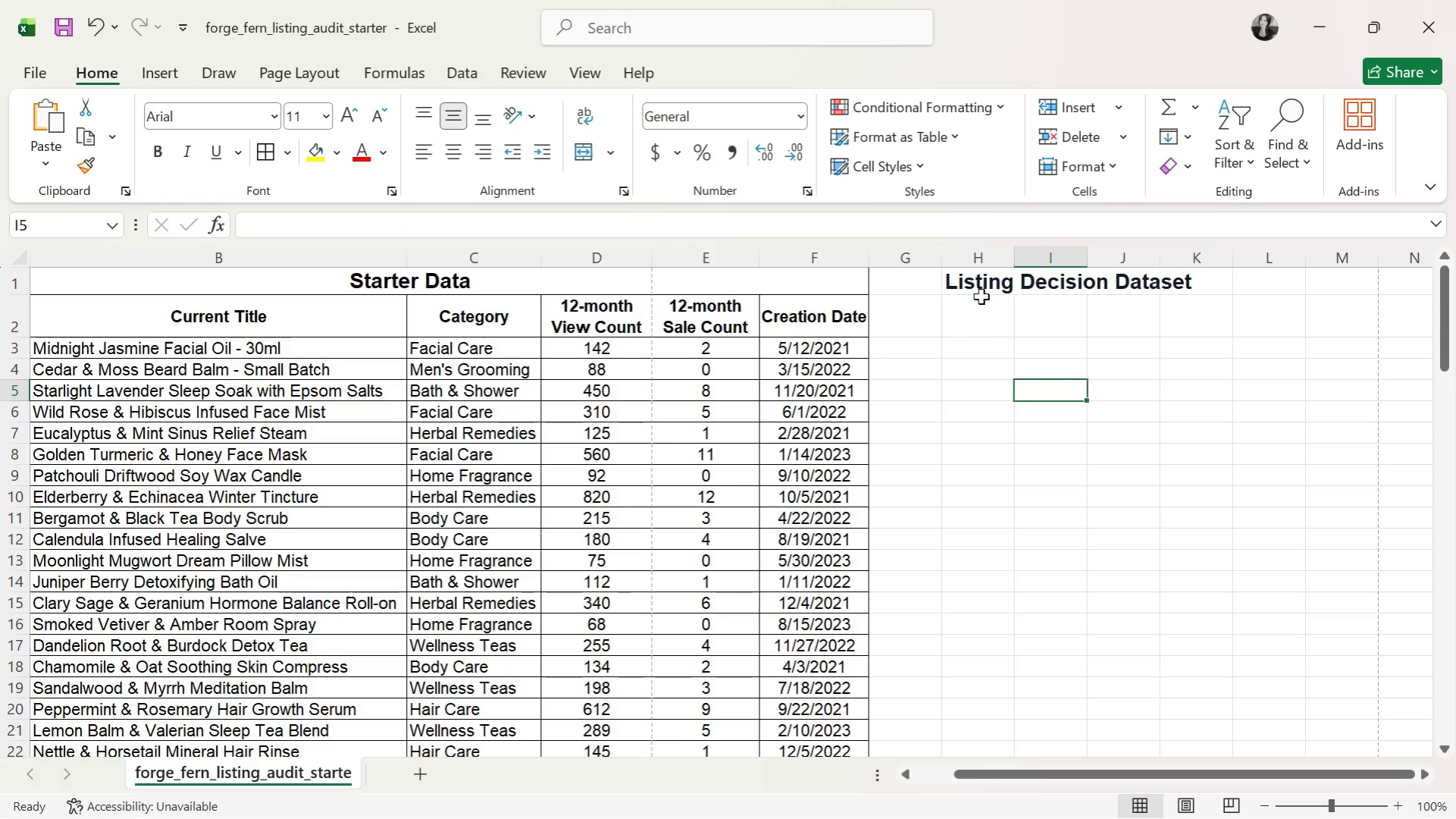 
left_click([981, 304])
 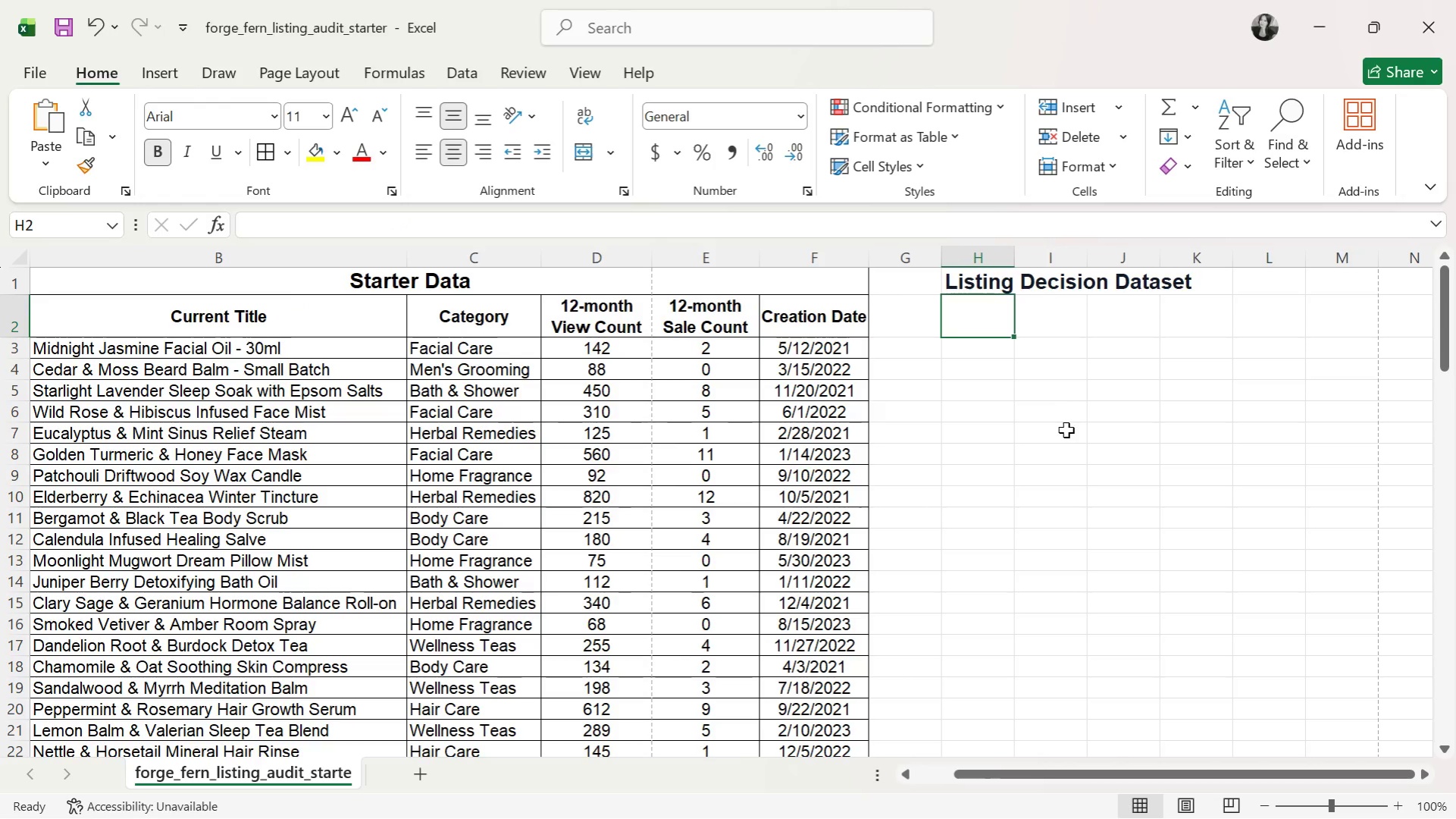 
key(Alt+Tab)